 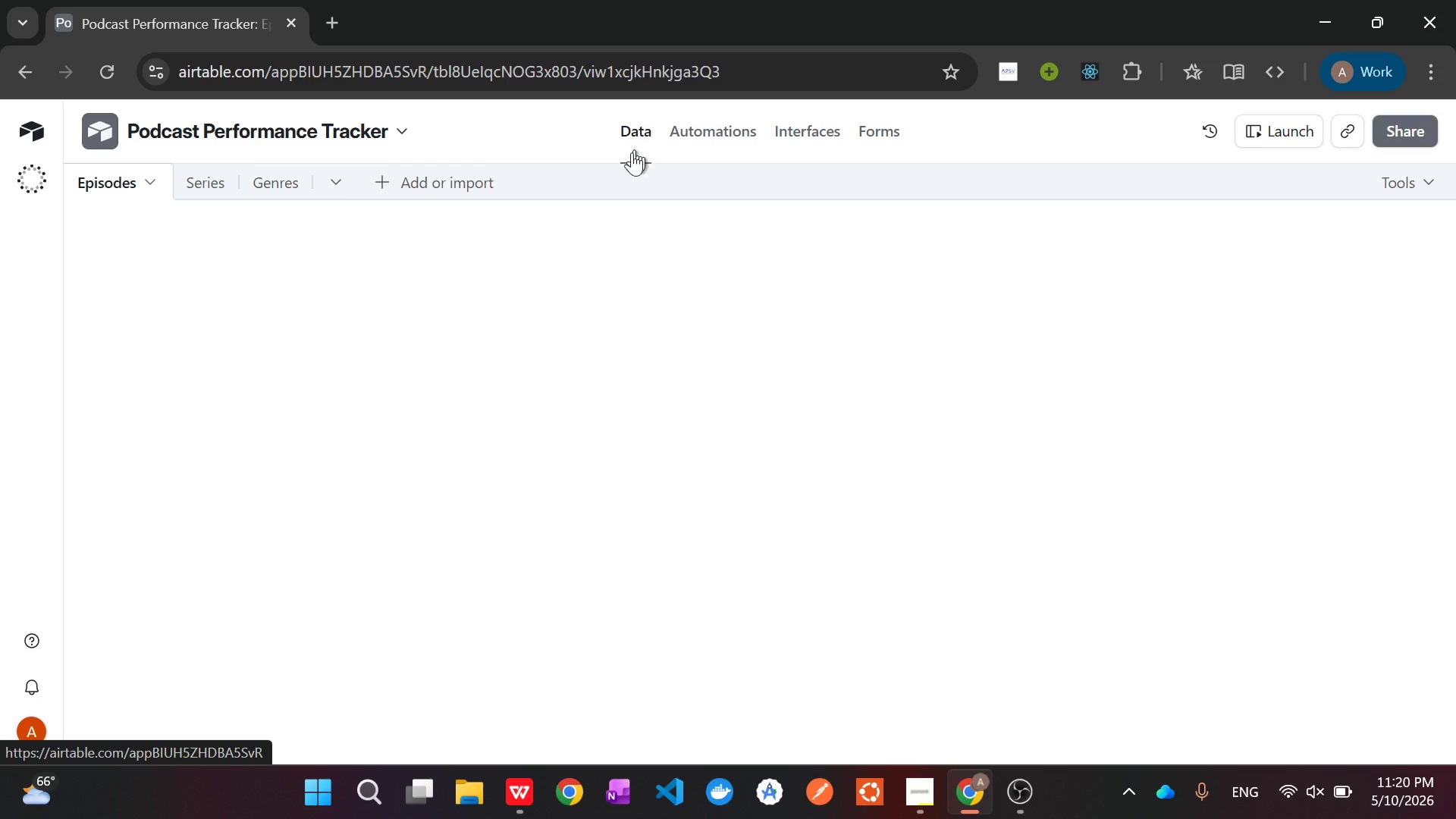 
left_click([136, 368])
 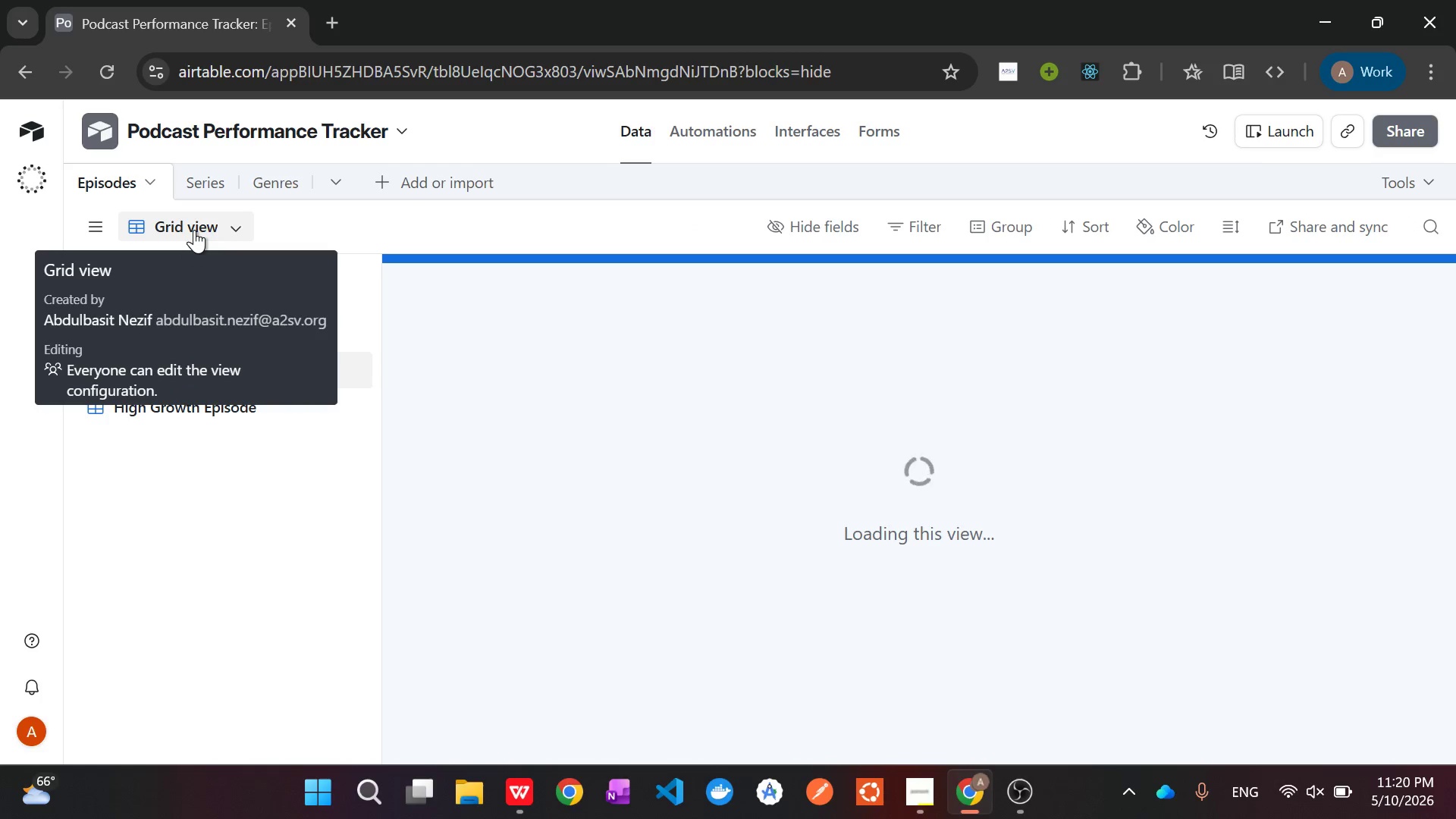 
wait(6.16)
 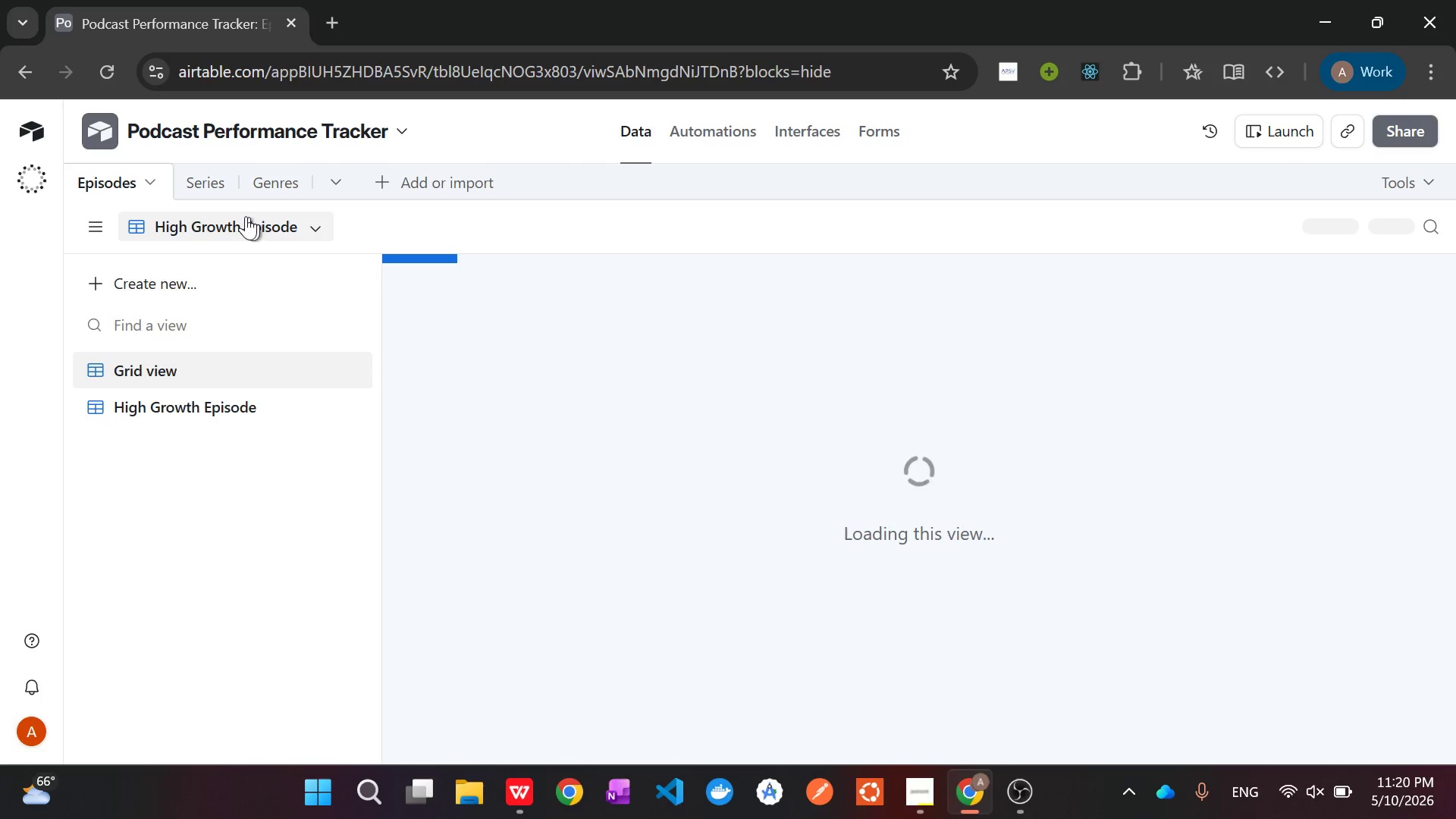 
left_click([194, 230])
 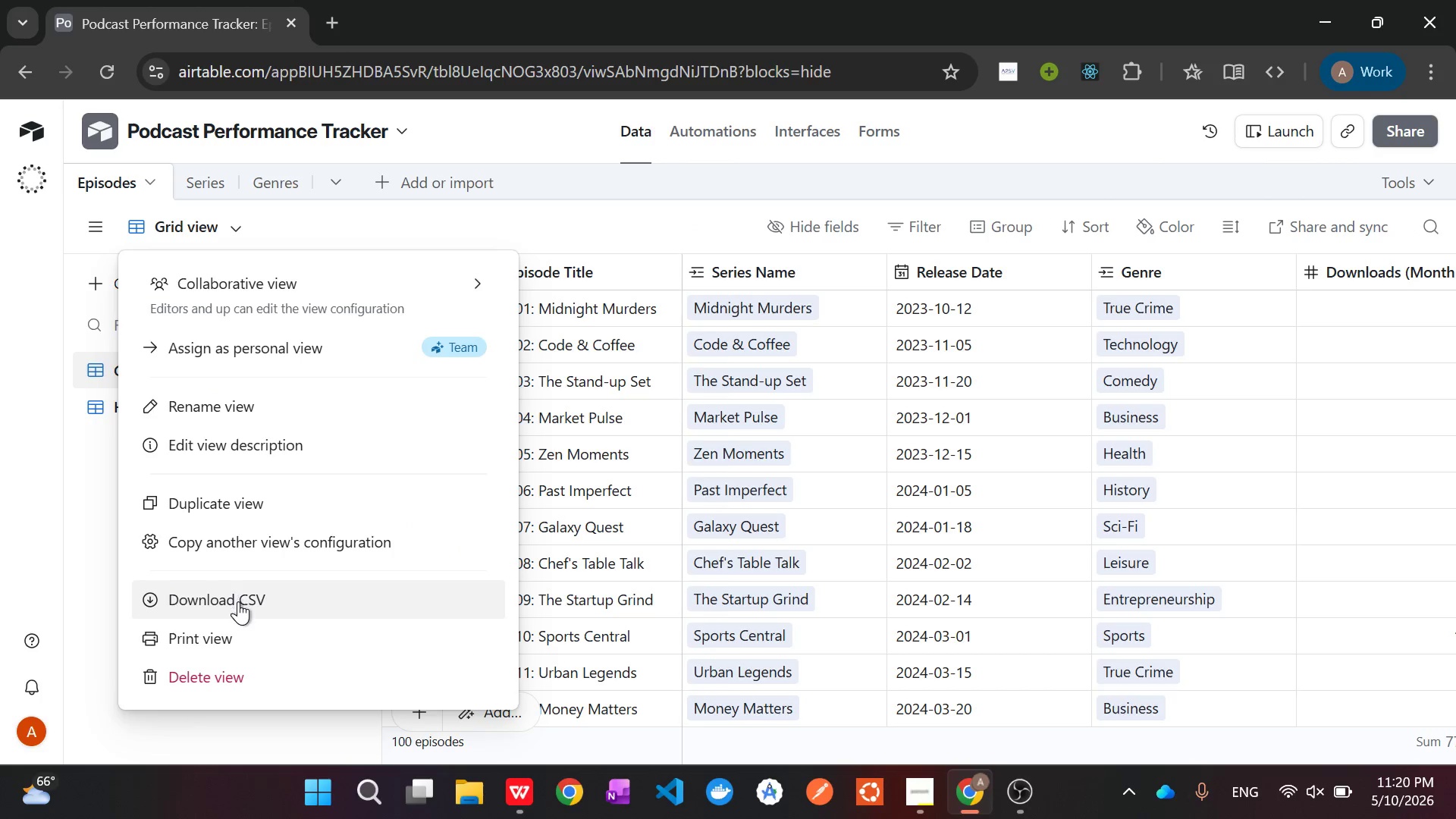 
left_click([238, 601])
 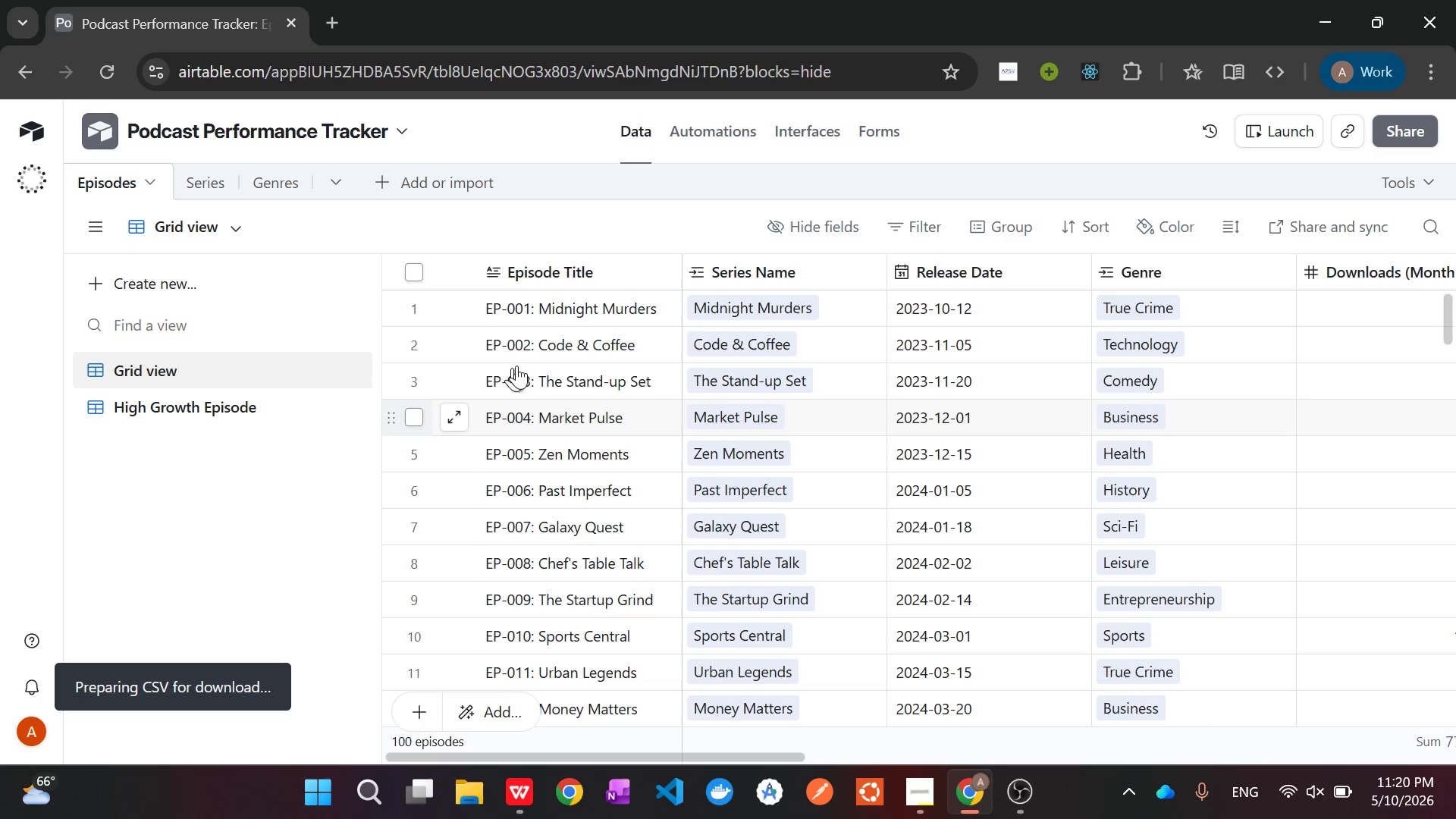 
wait(8.08)
 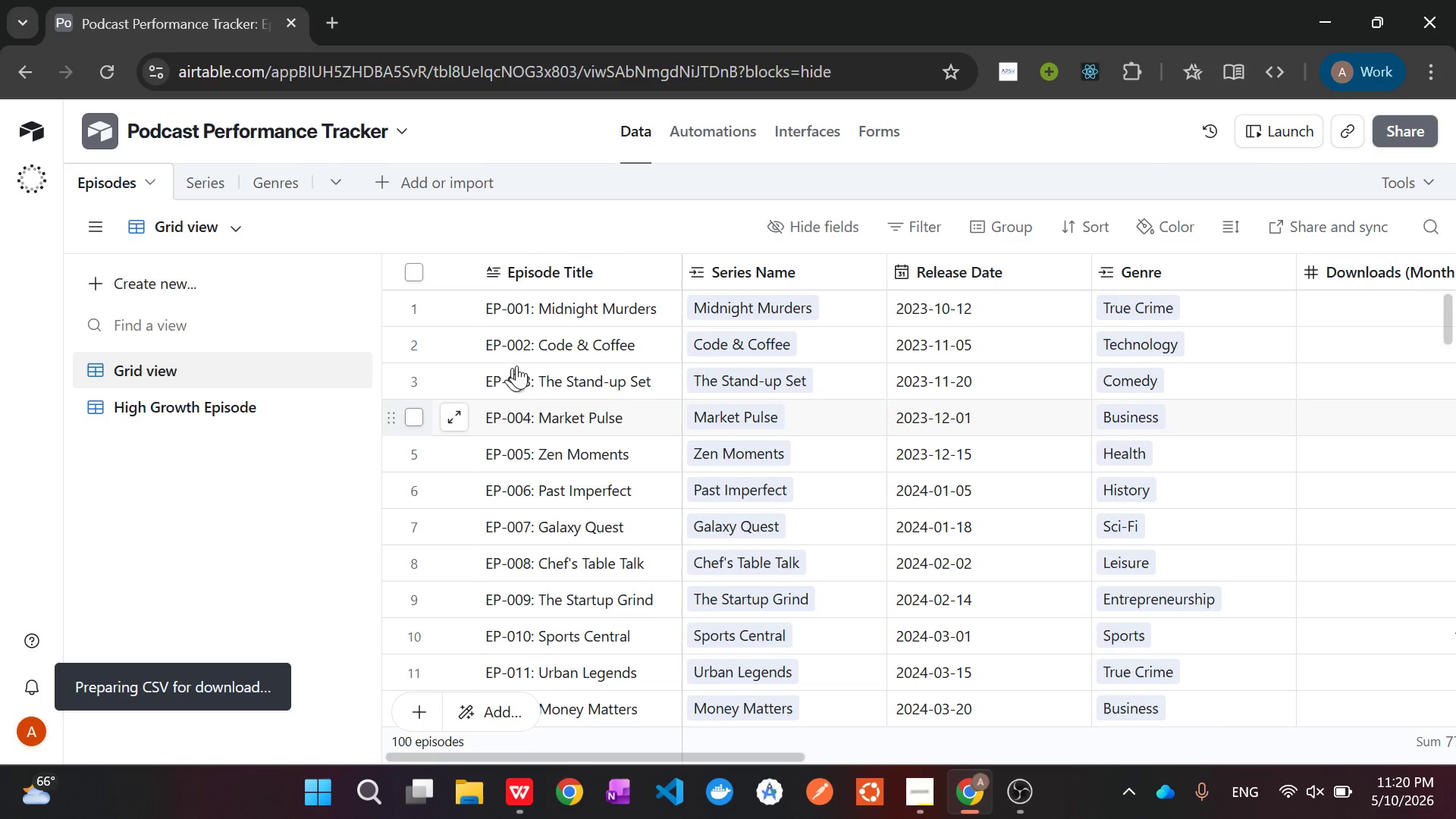 
left_click([1277, 122])
 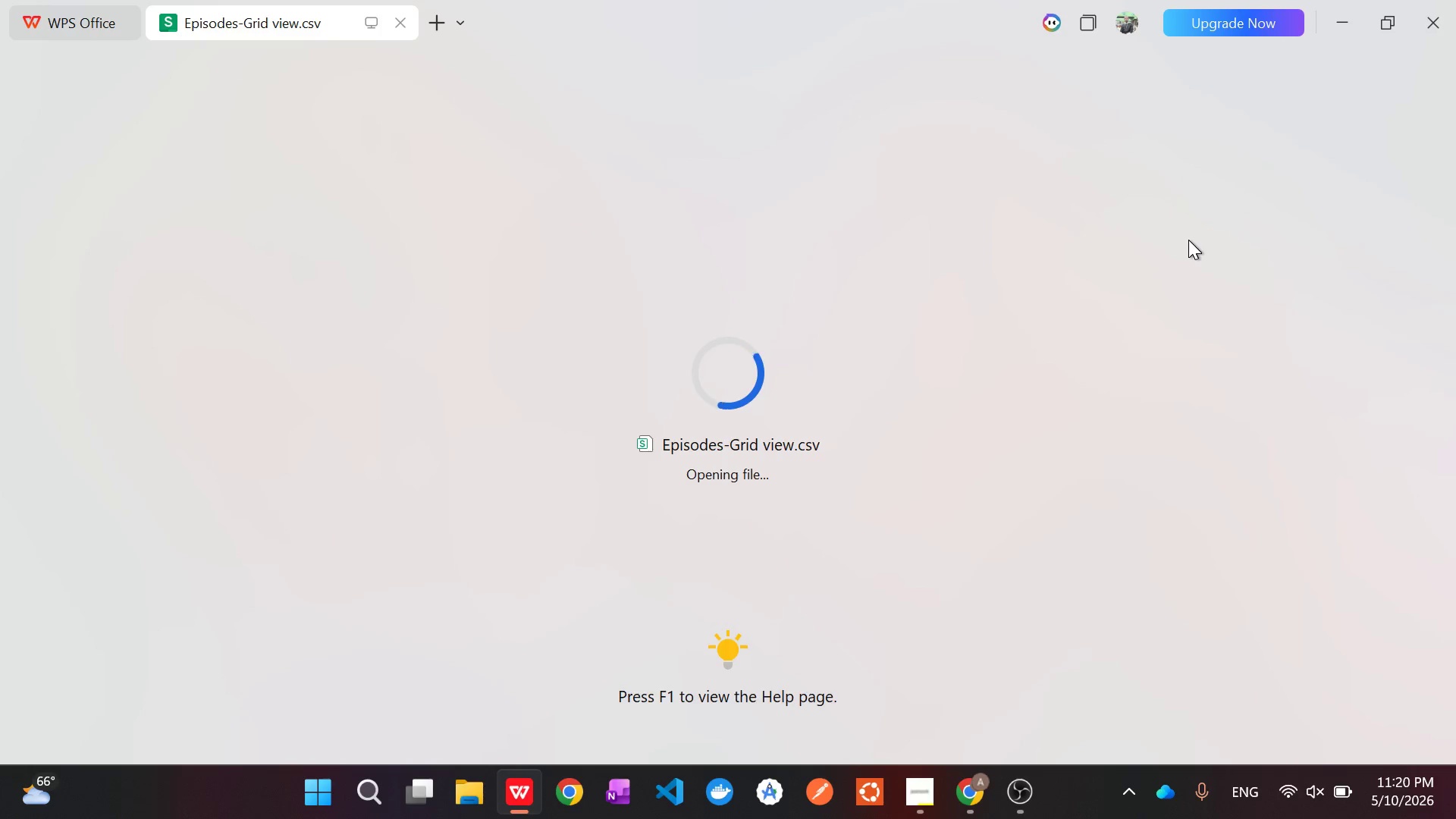 
wait(6.27)
 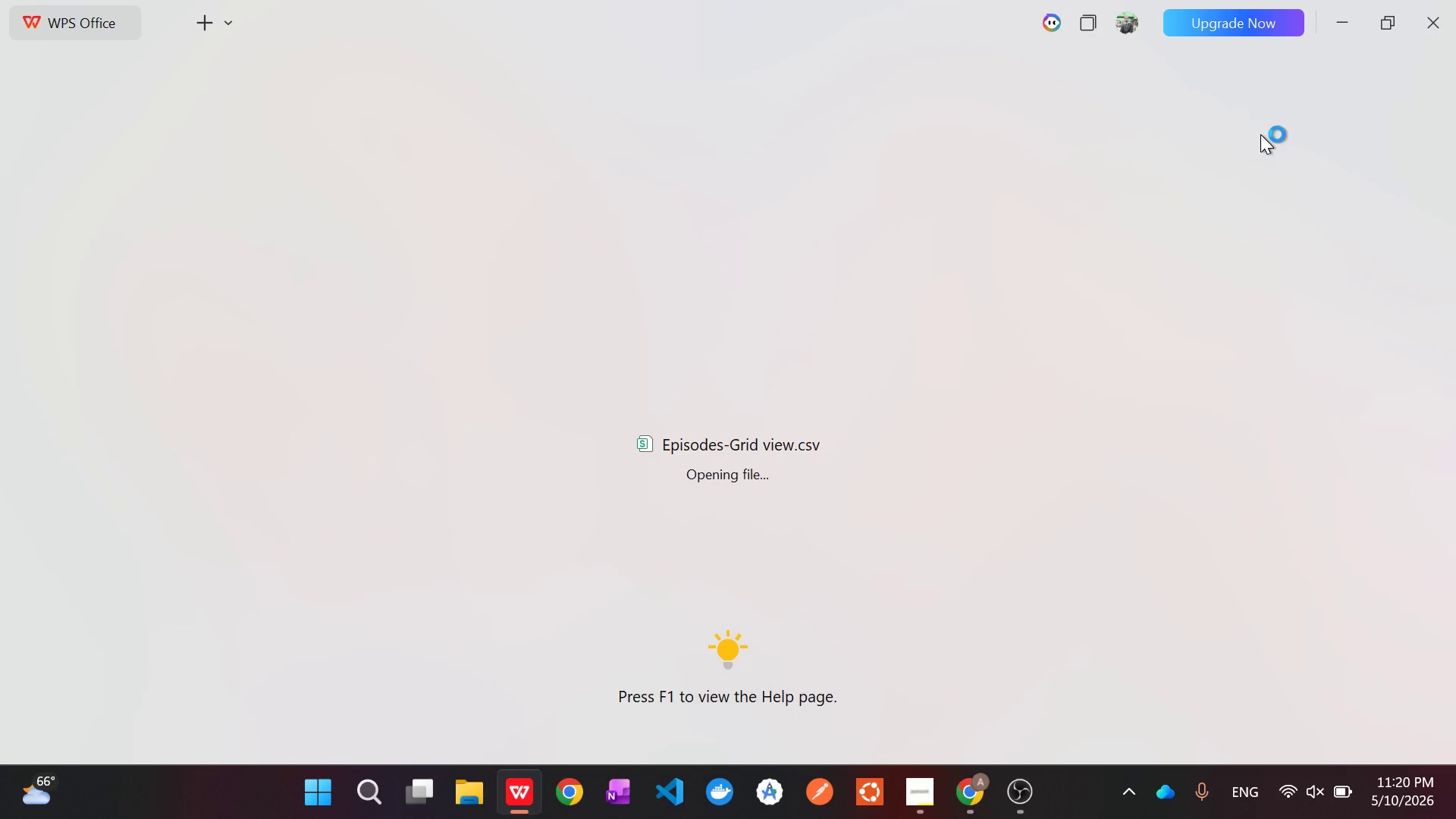 
left_click([952, 790])
 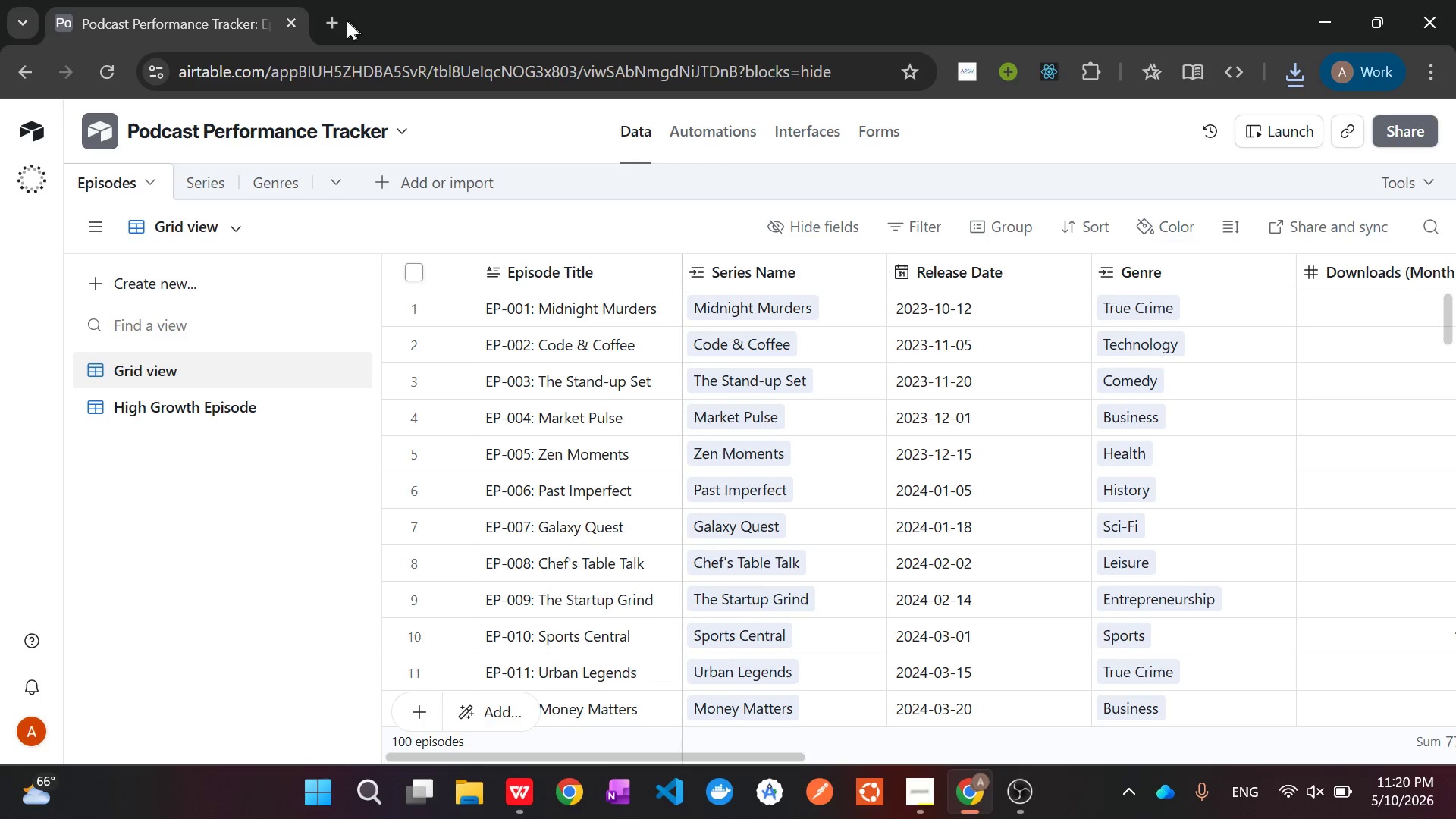 
left_click([334, 16])
 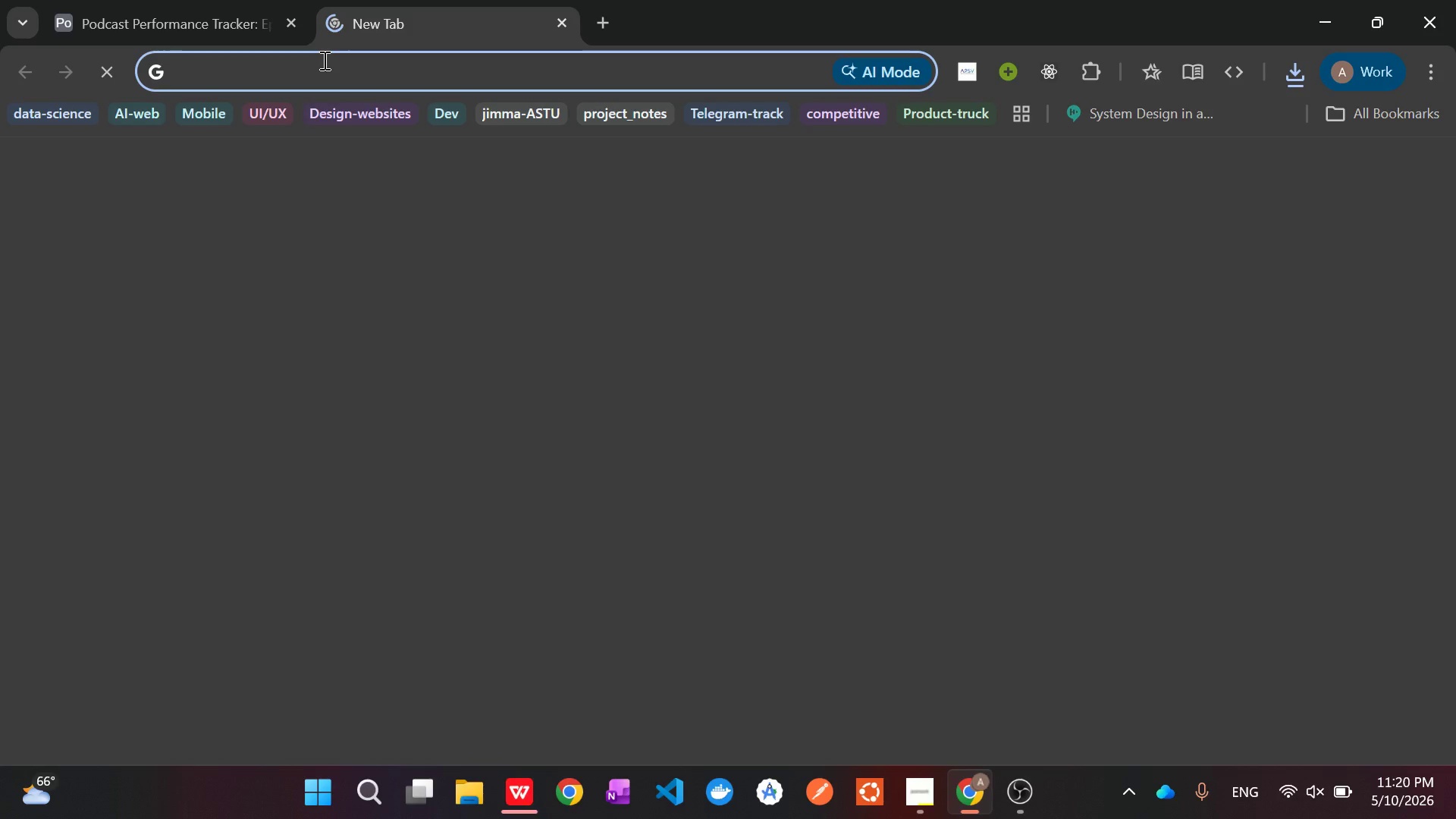 
left_click([323, 60])
 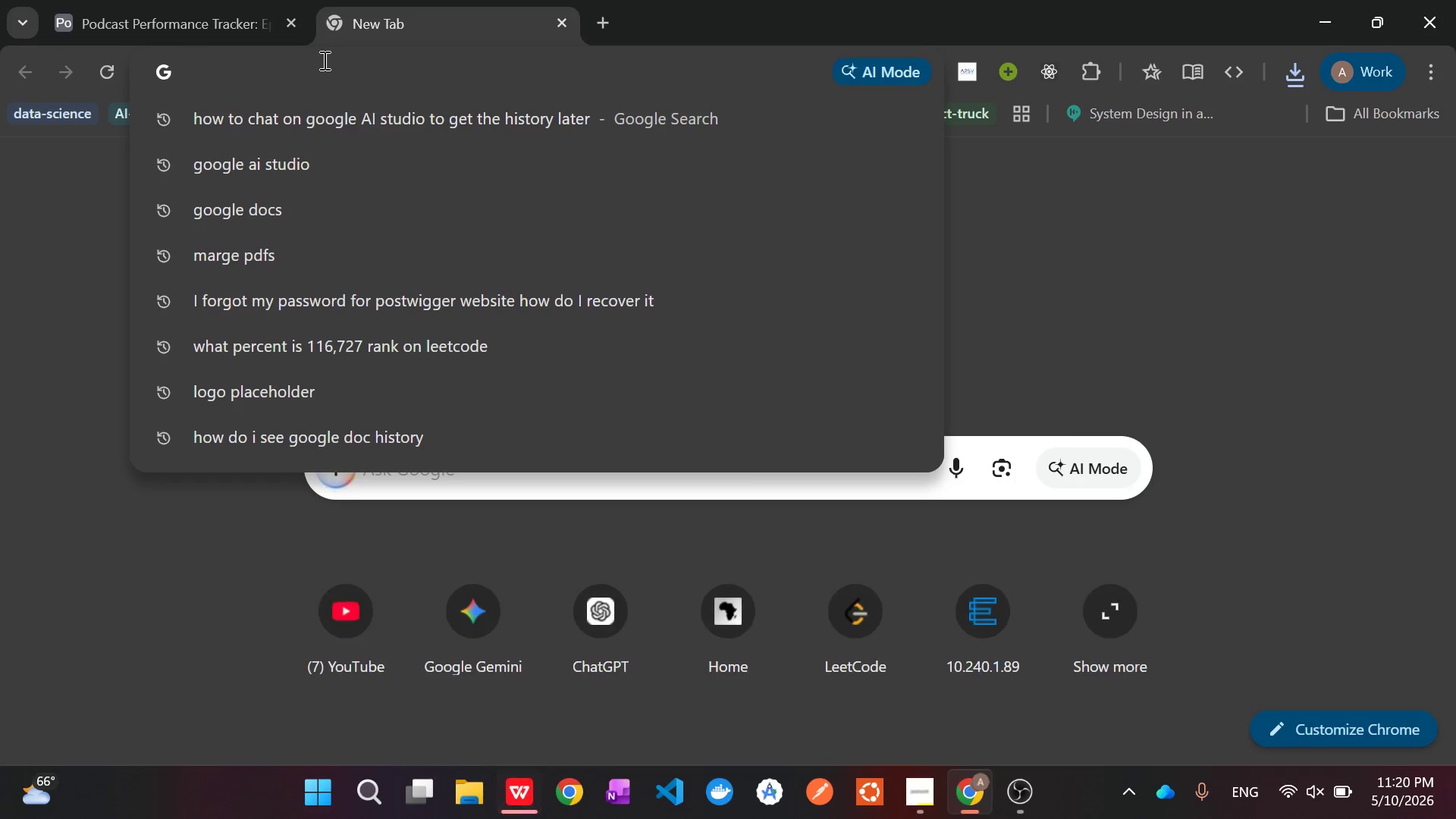 
type(doc)
 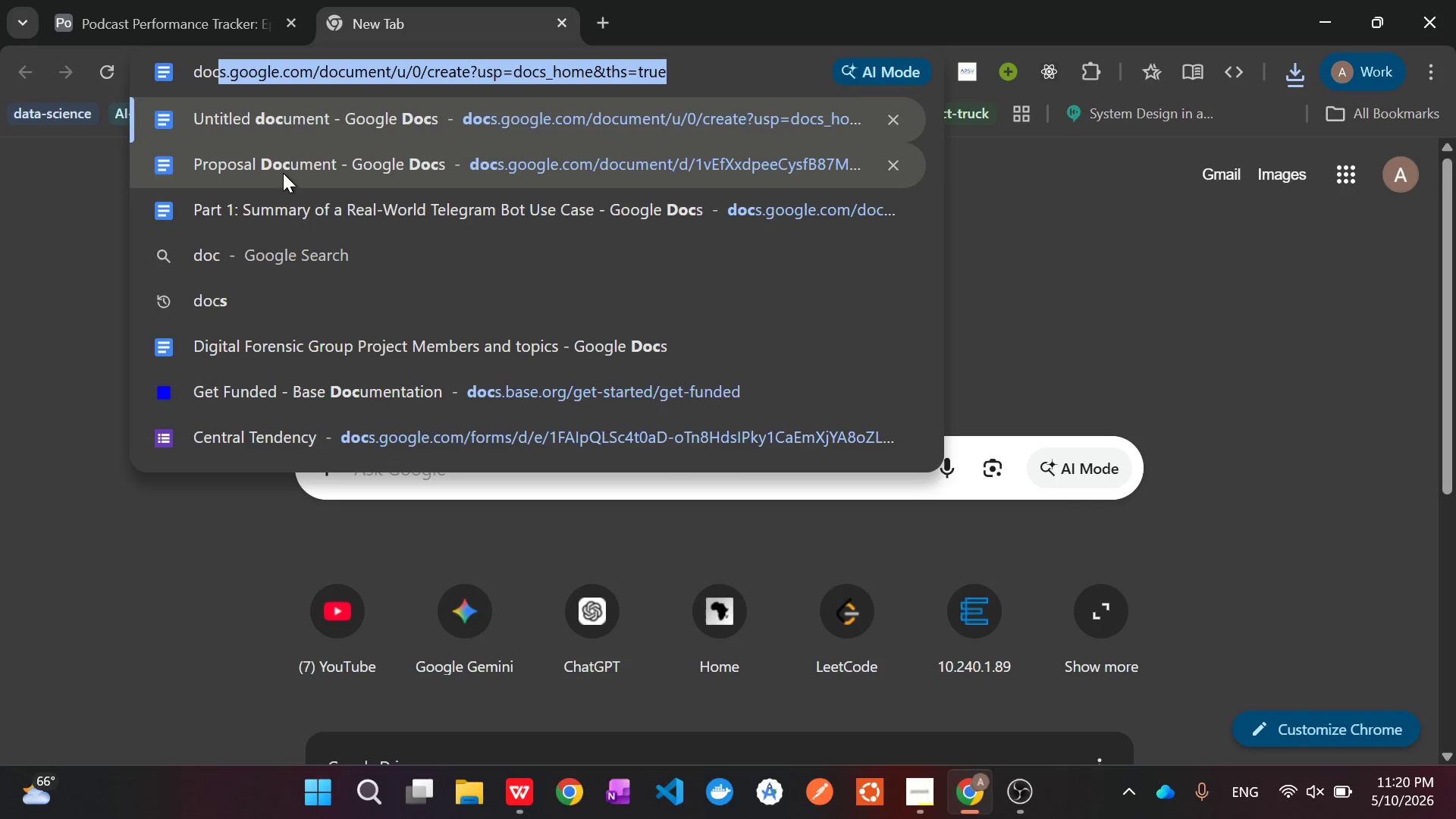 
left_click([285, 124])
 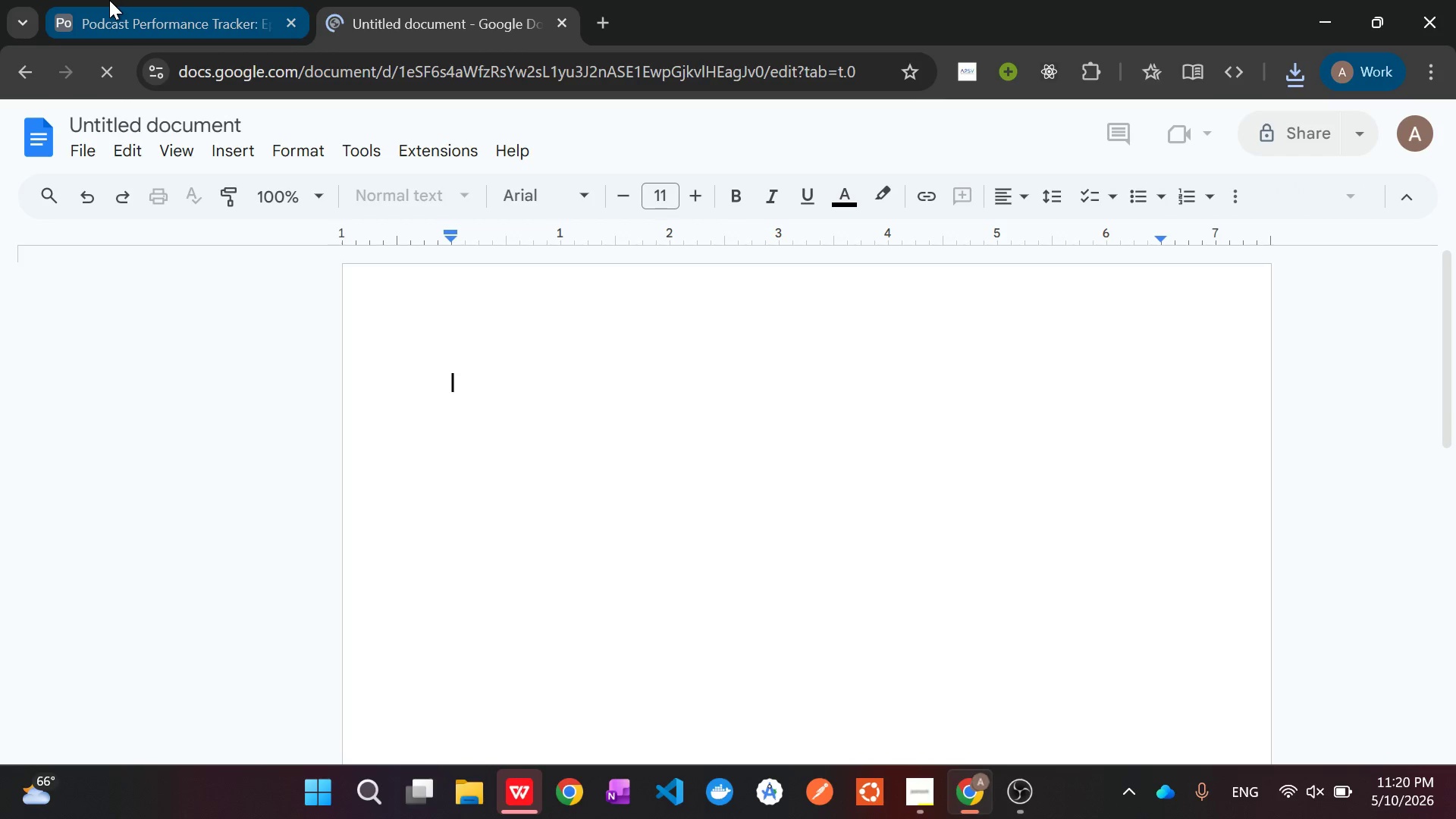 
left_click([124, 19])
 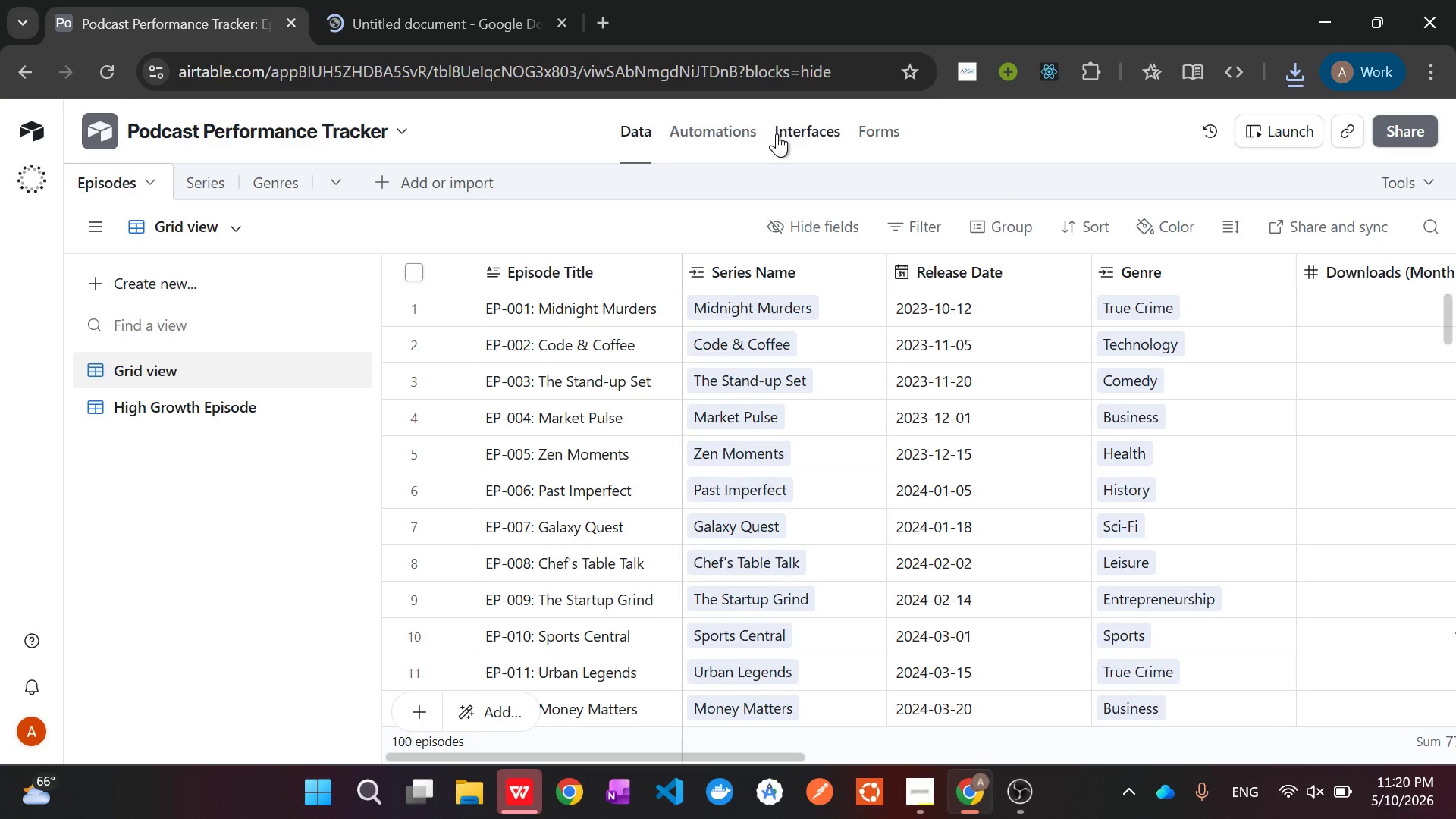 
left_click([811, 137])
 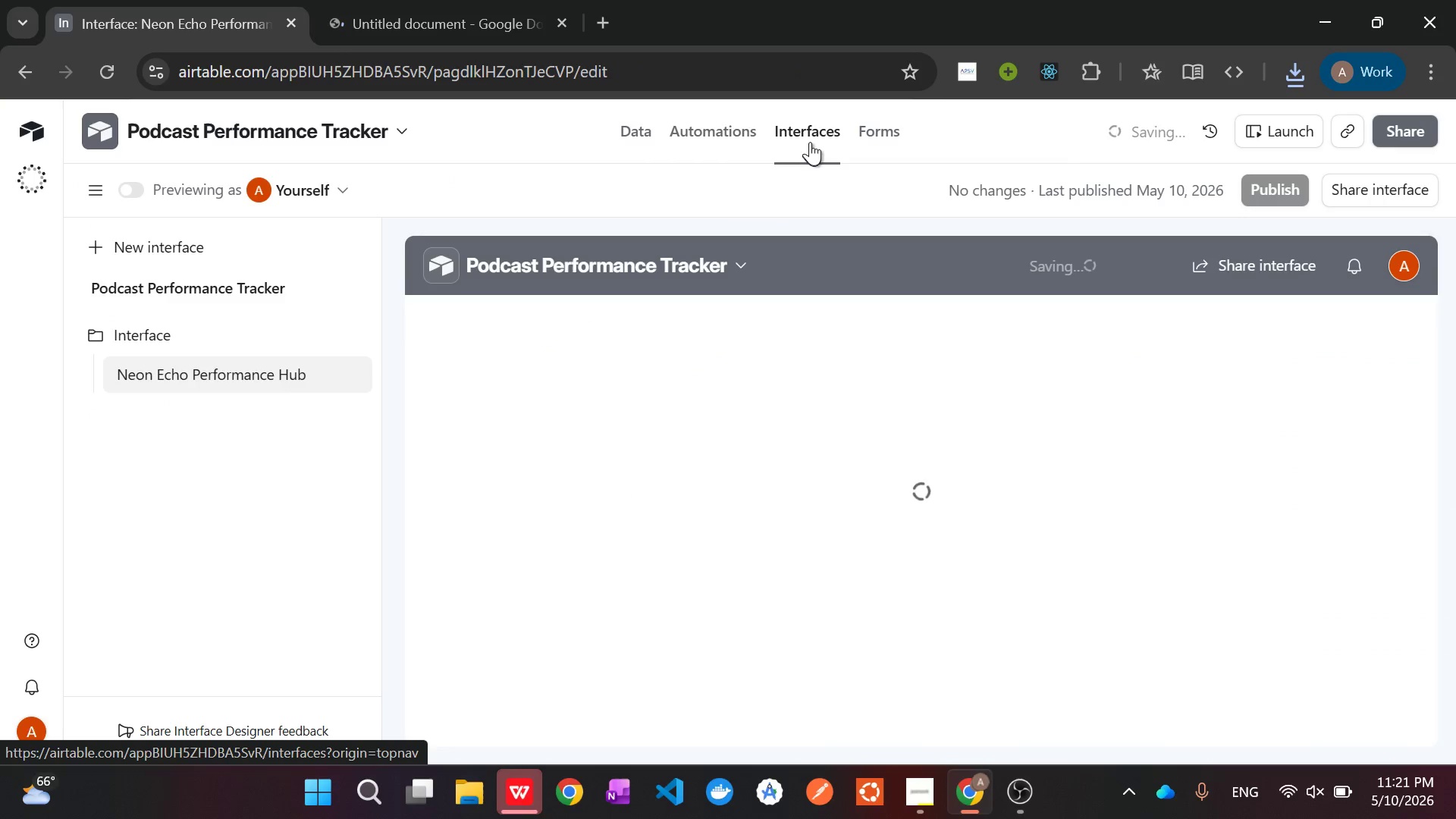 
left_click([123, 184])
 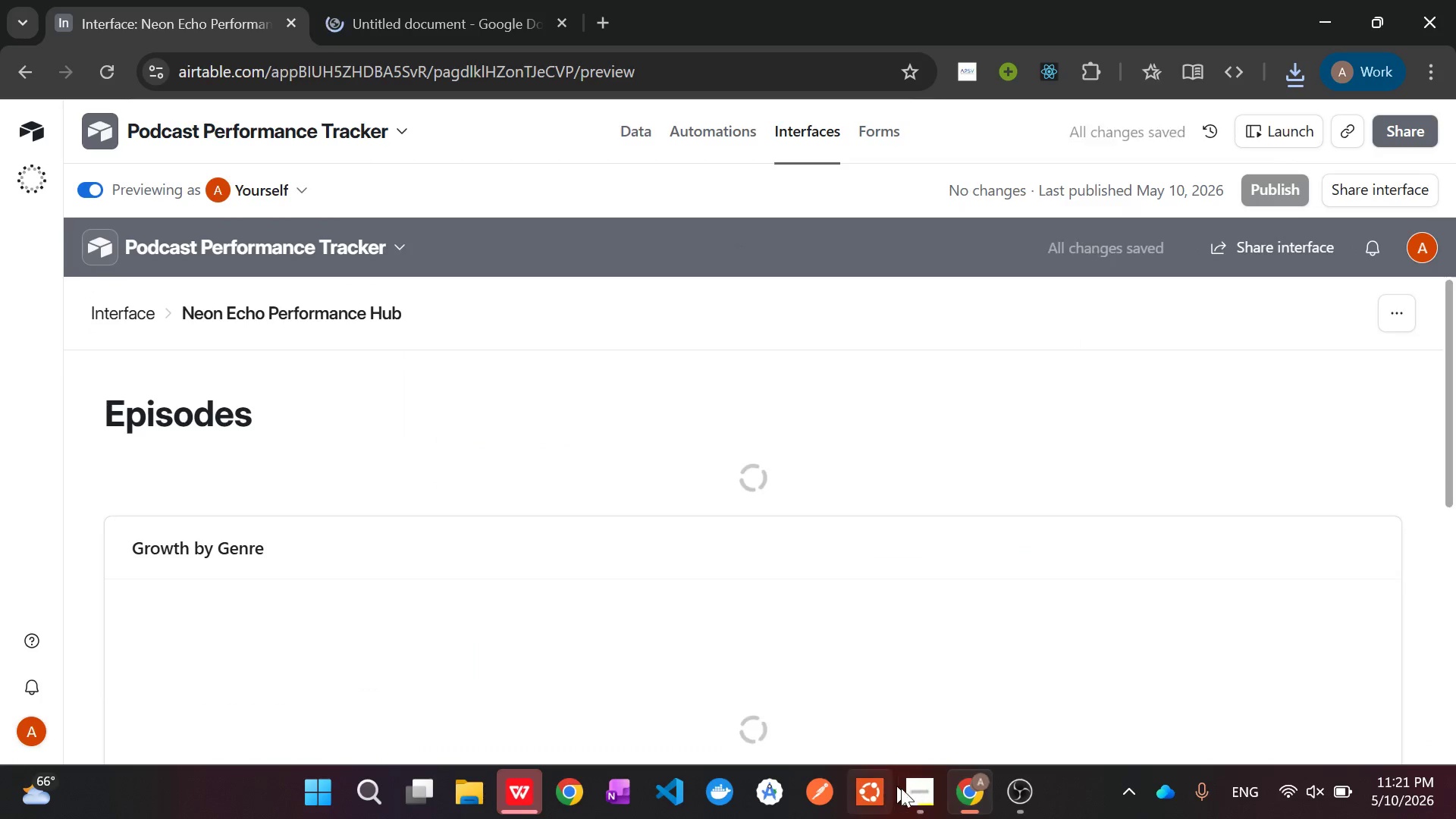 
left_click([930, 801])